 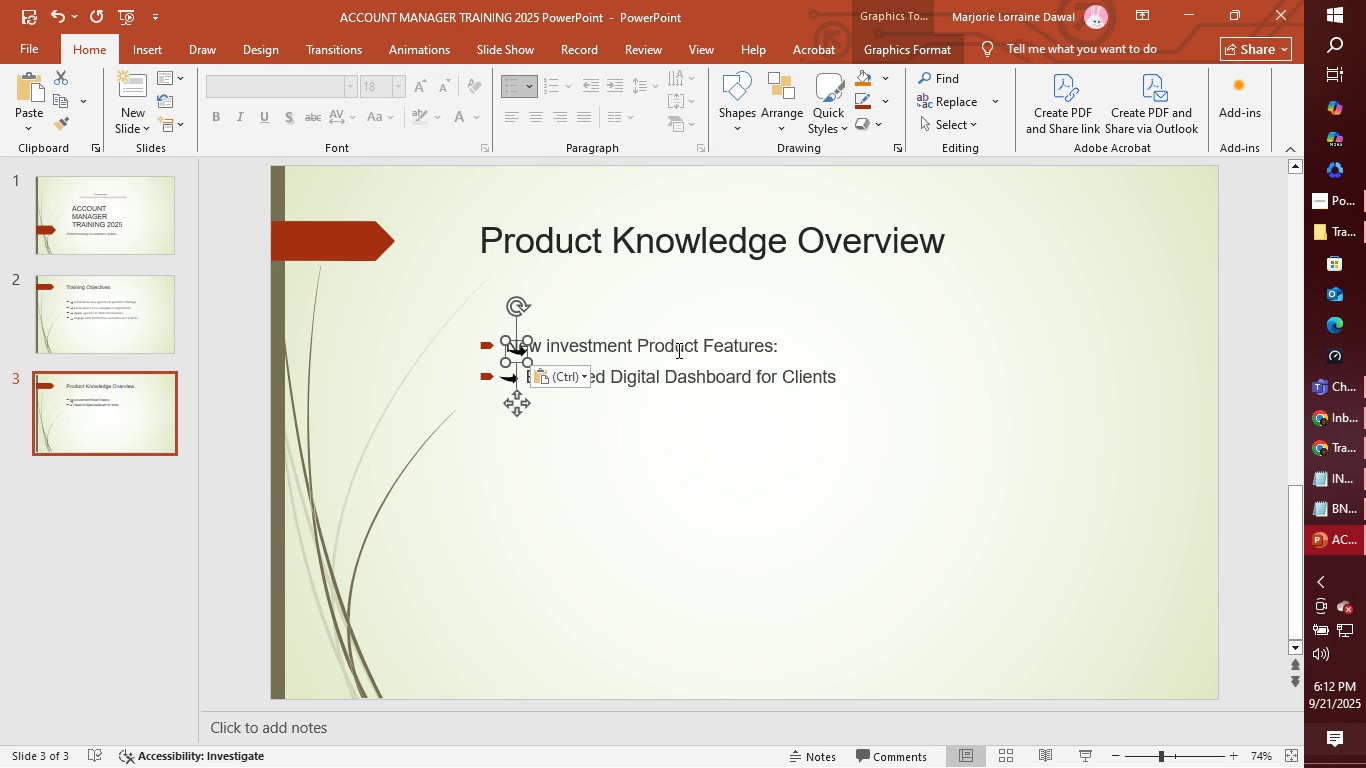 
left_click([856, 376])
 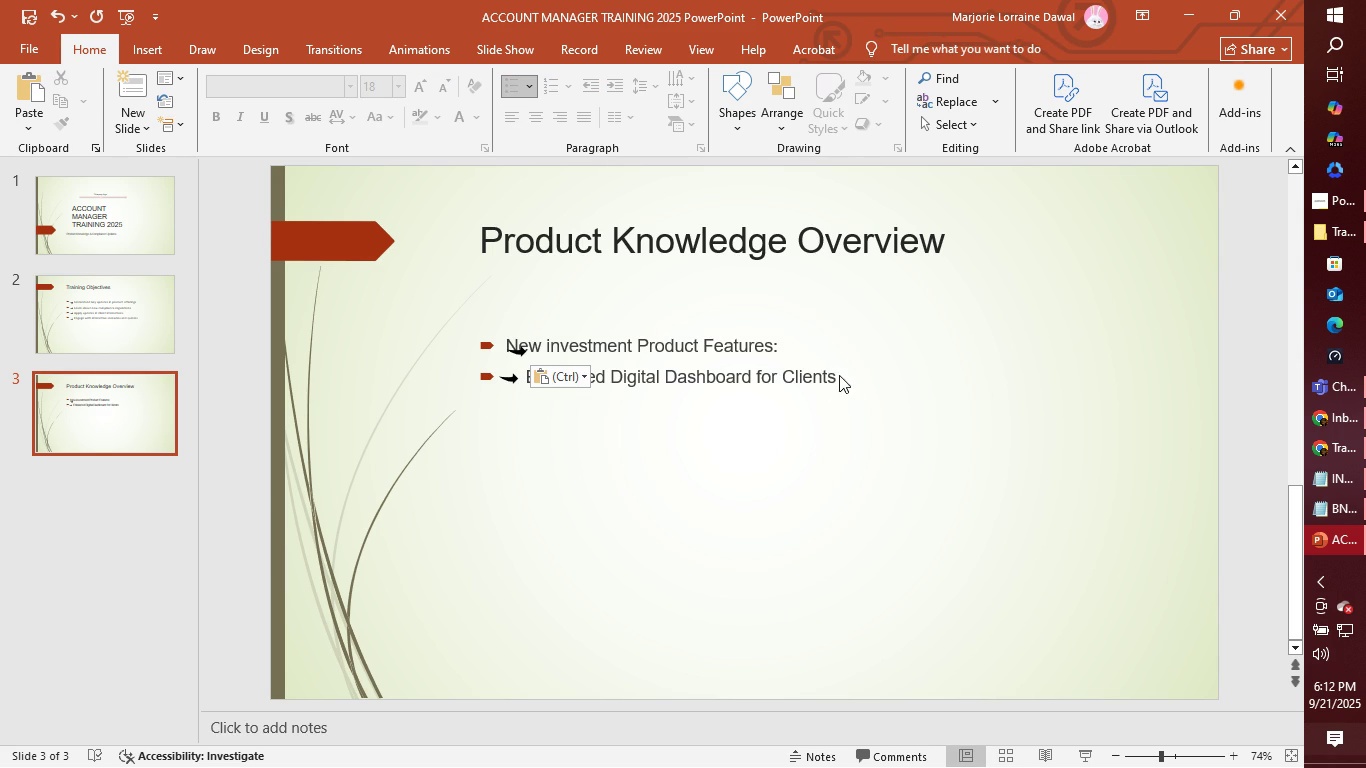 
left_click([838, 375])
 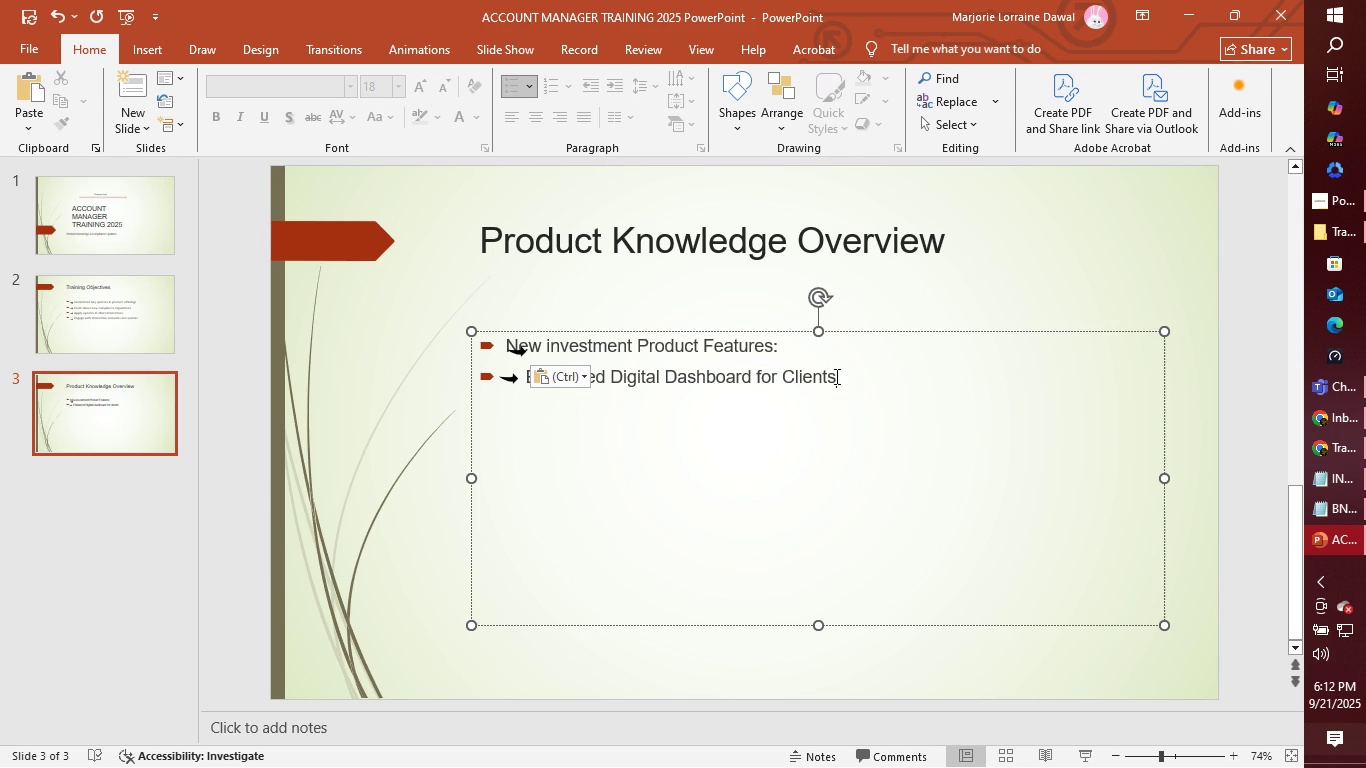 
left_click([835, 376])
 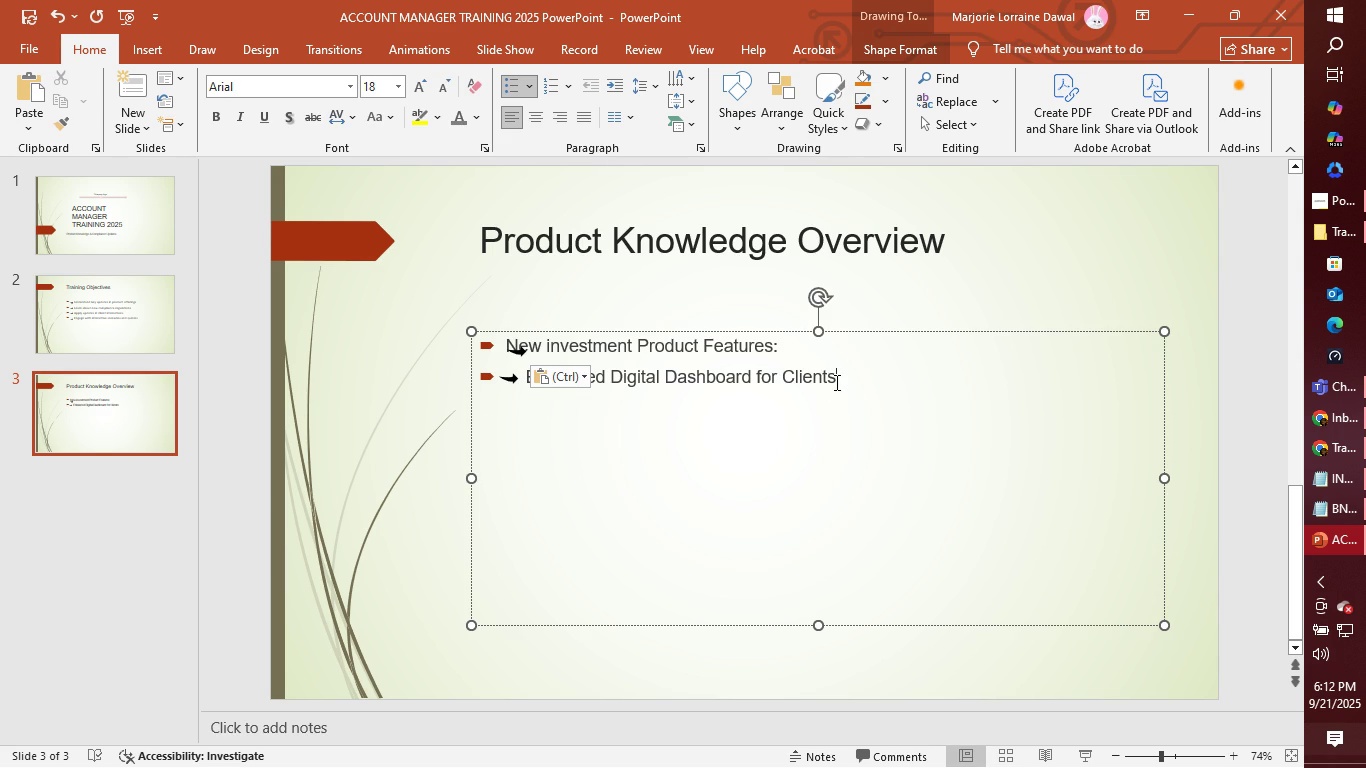 
key(Enter)